 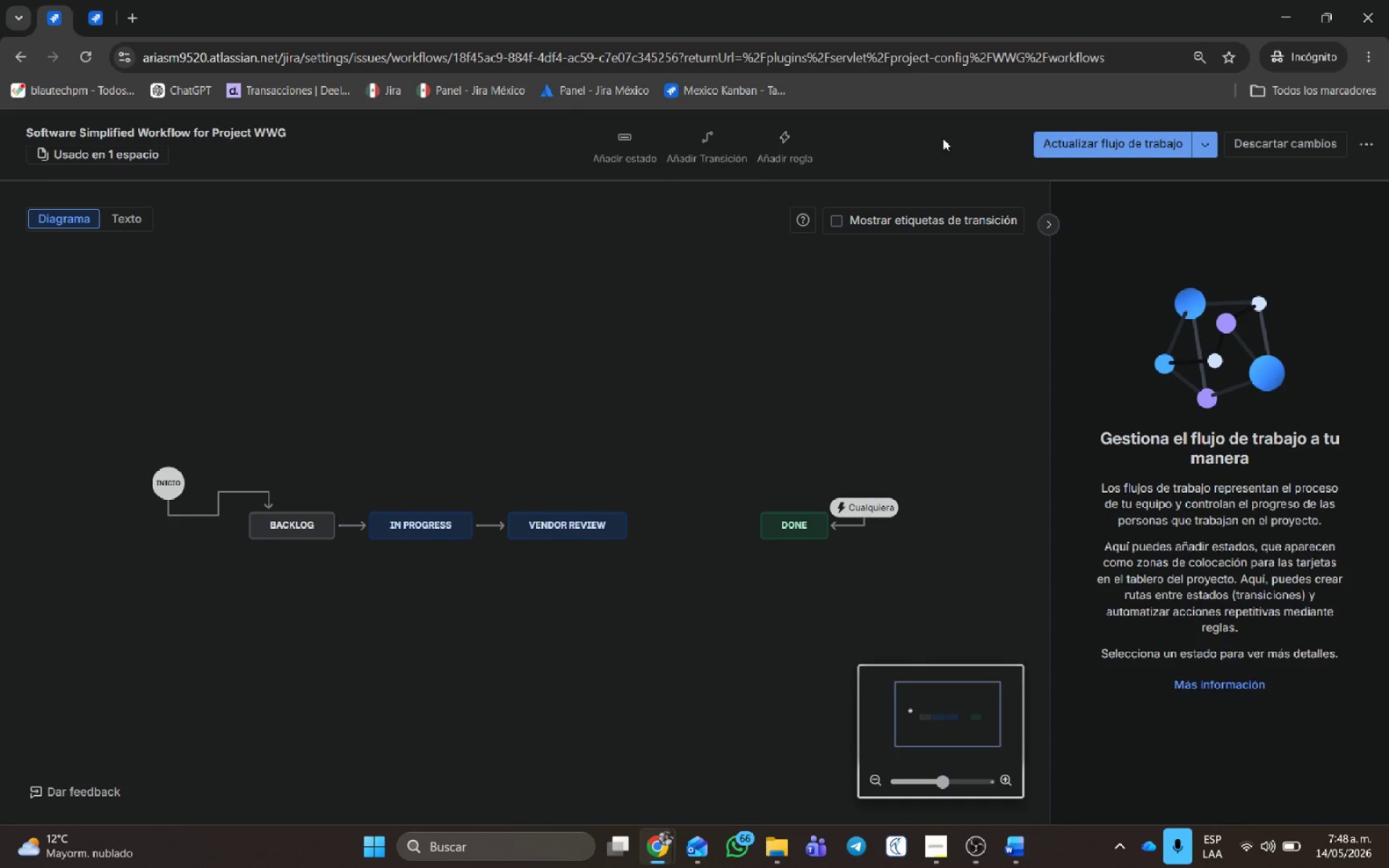 
left_click([604, 151])
 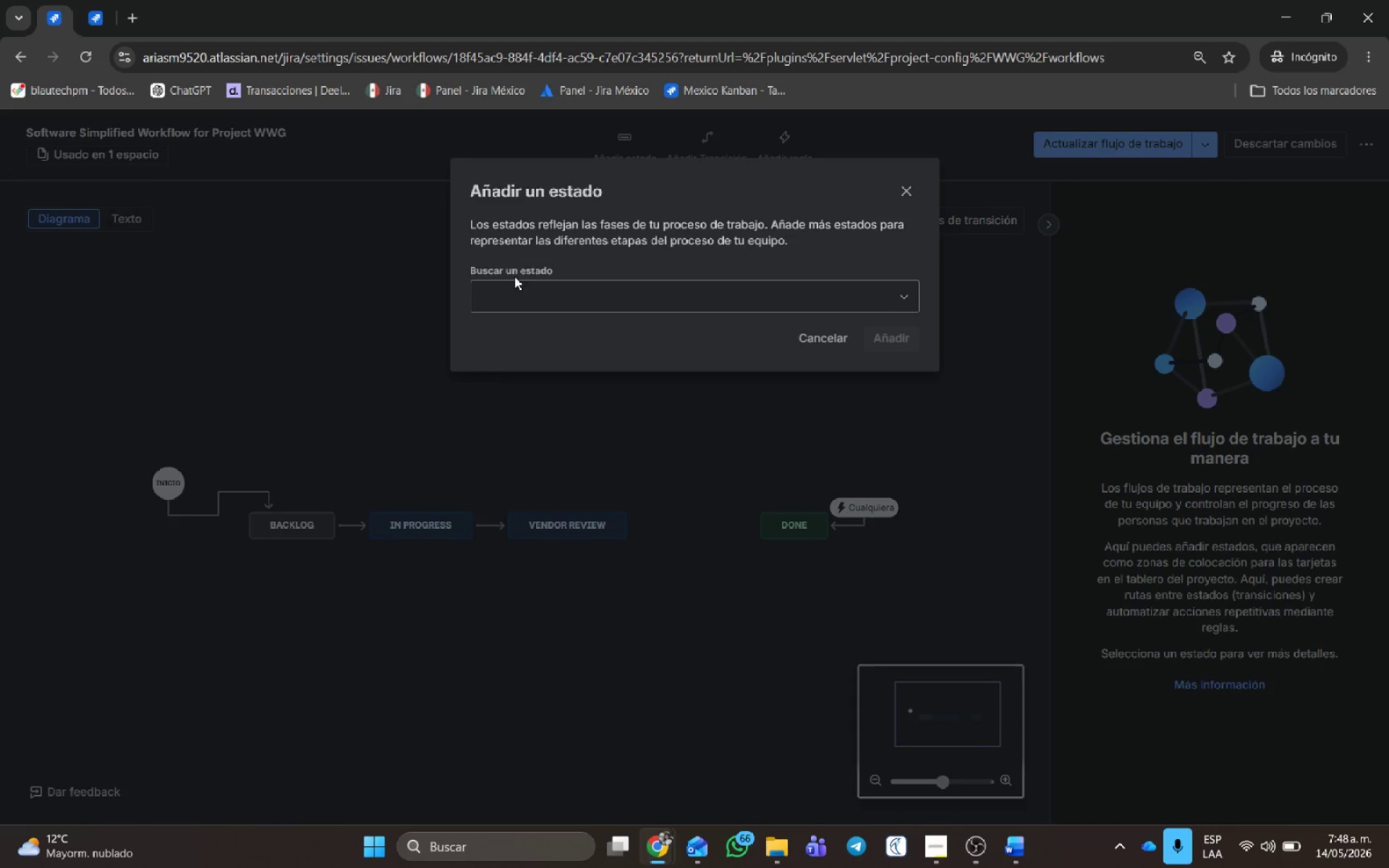 
left_click([532, 289])
 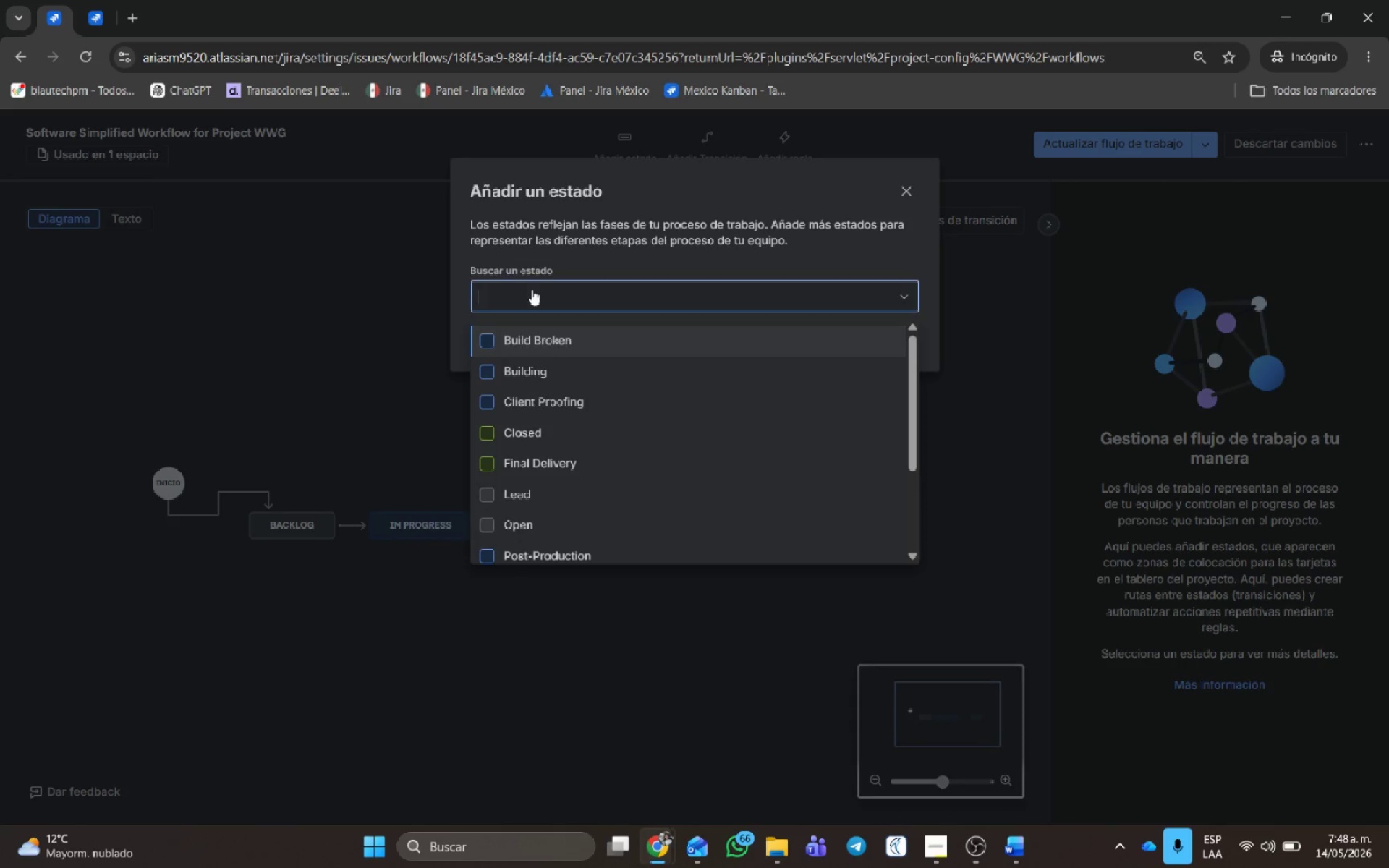 
key(Control+ControlLeft)
 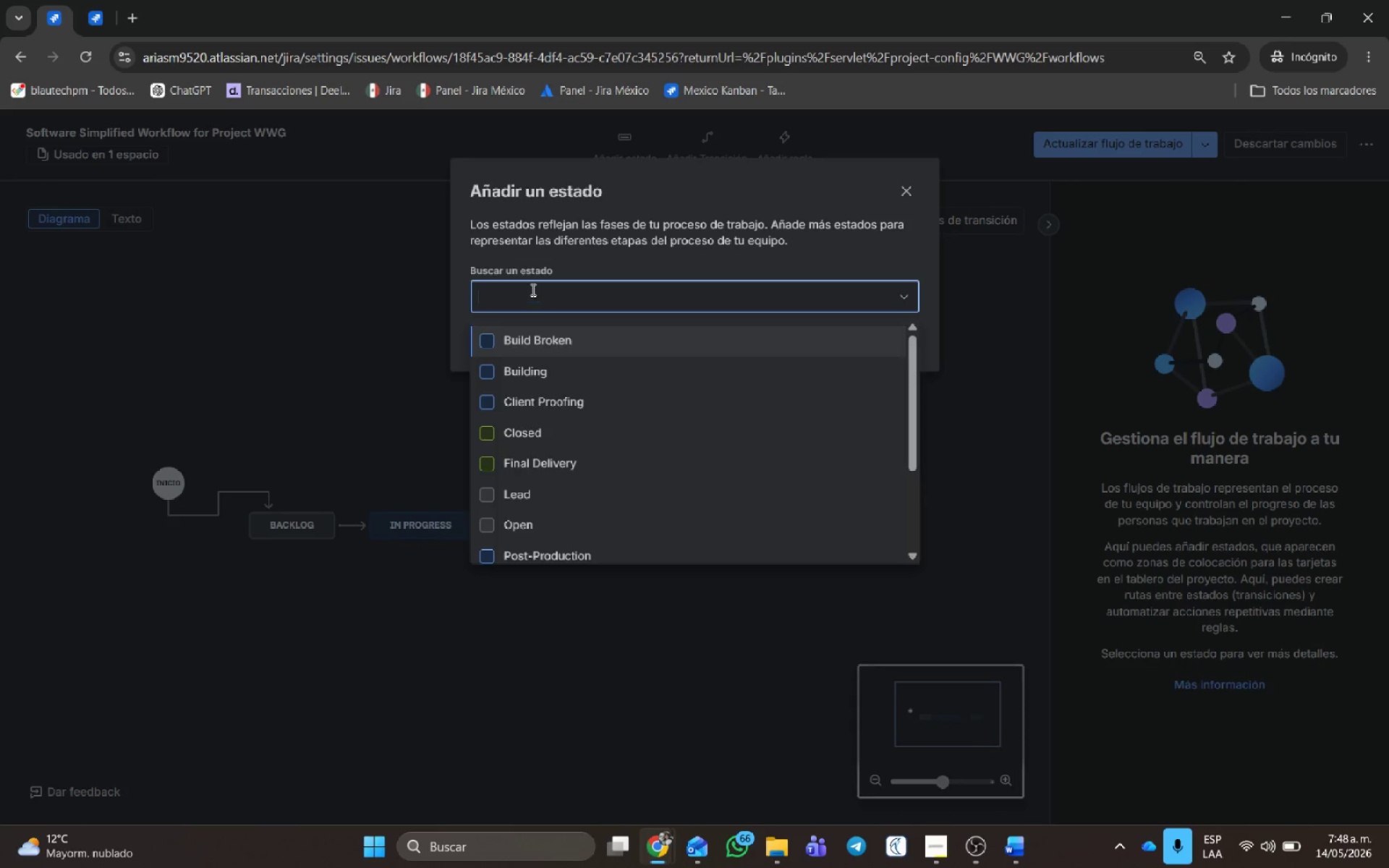 
key(Control+V)
 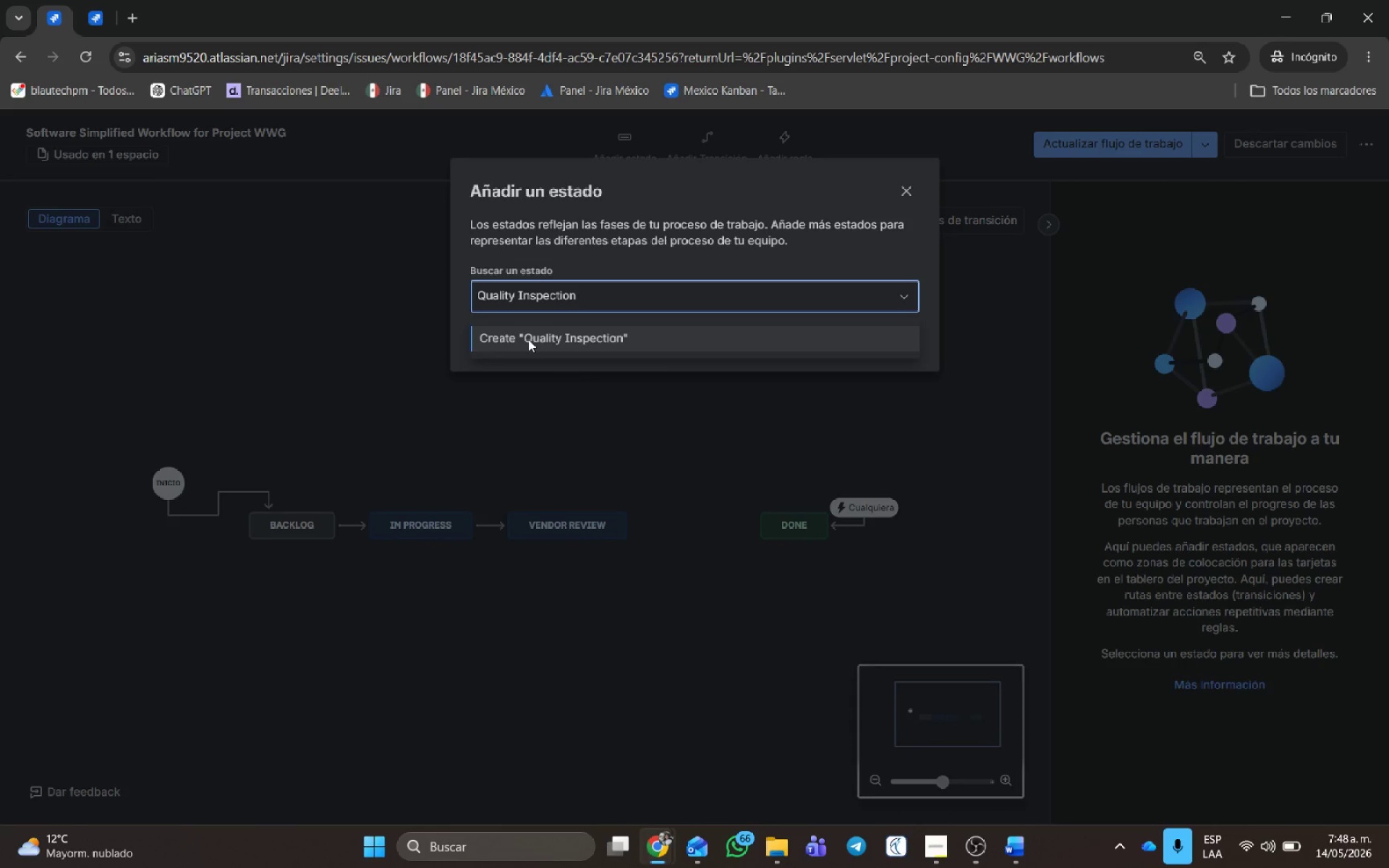 
left_click([527, 341])
 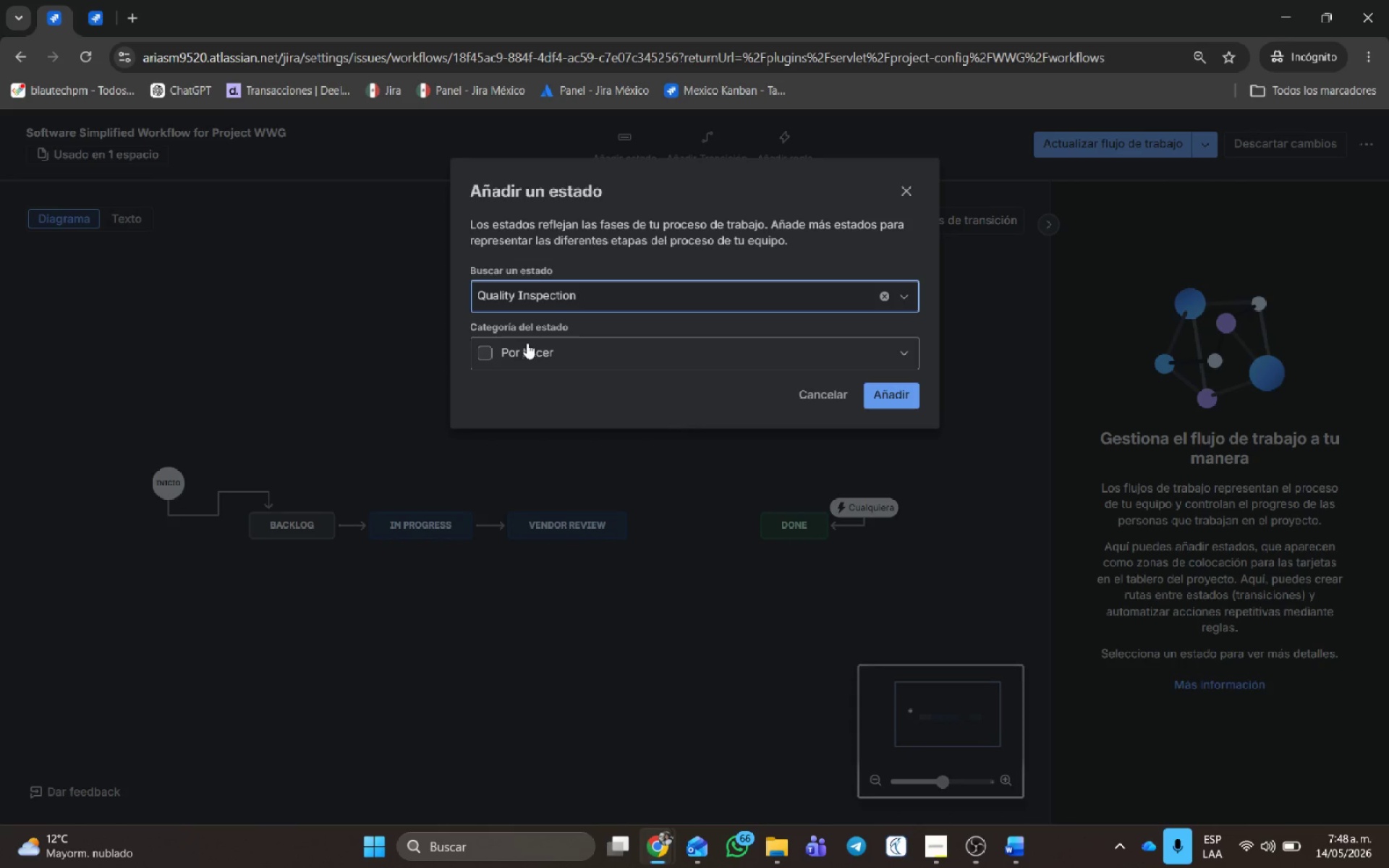 
left_click([525, 346])
 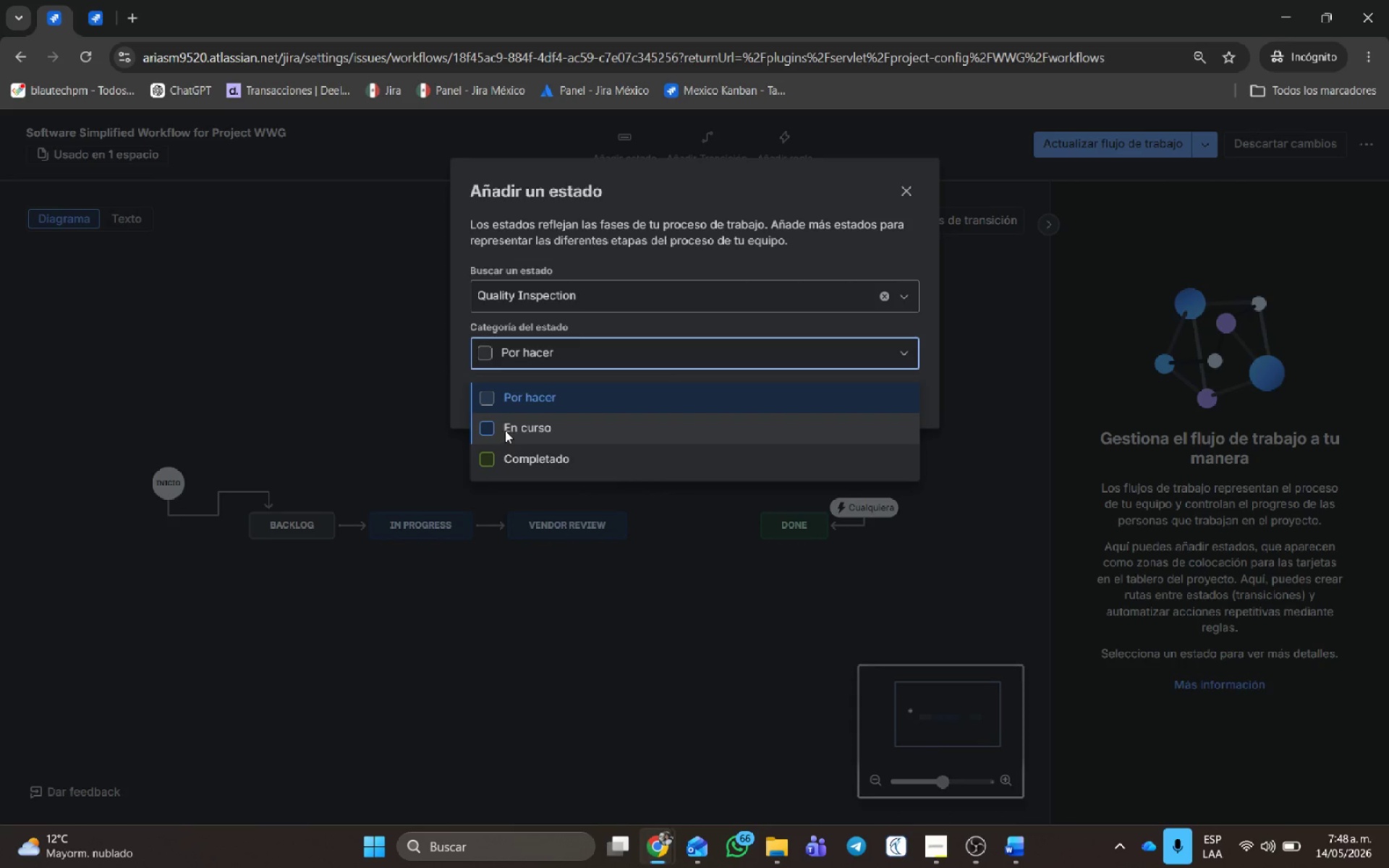 
left_click([505, 430])
 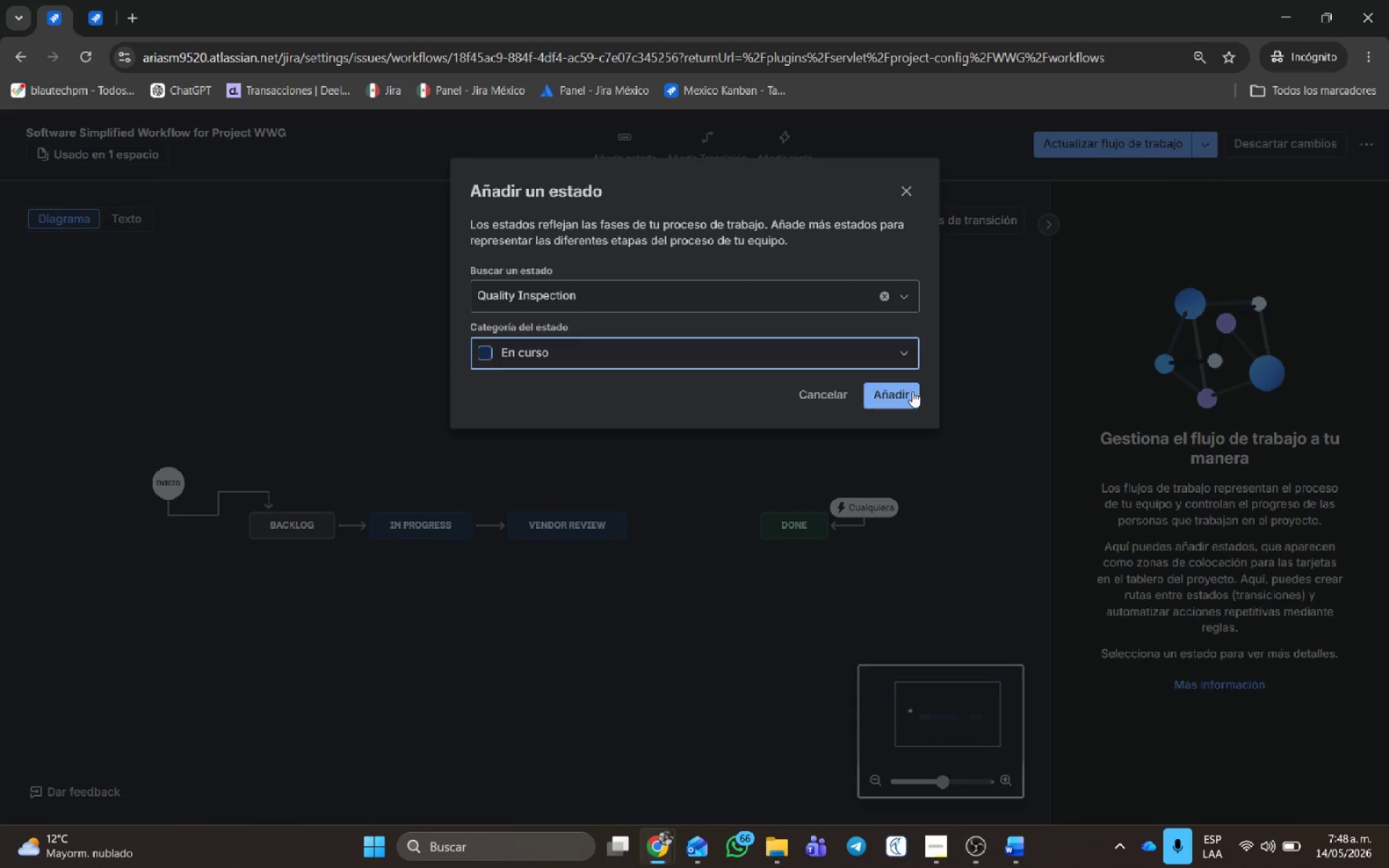 
left_click([910, 393])
 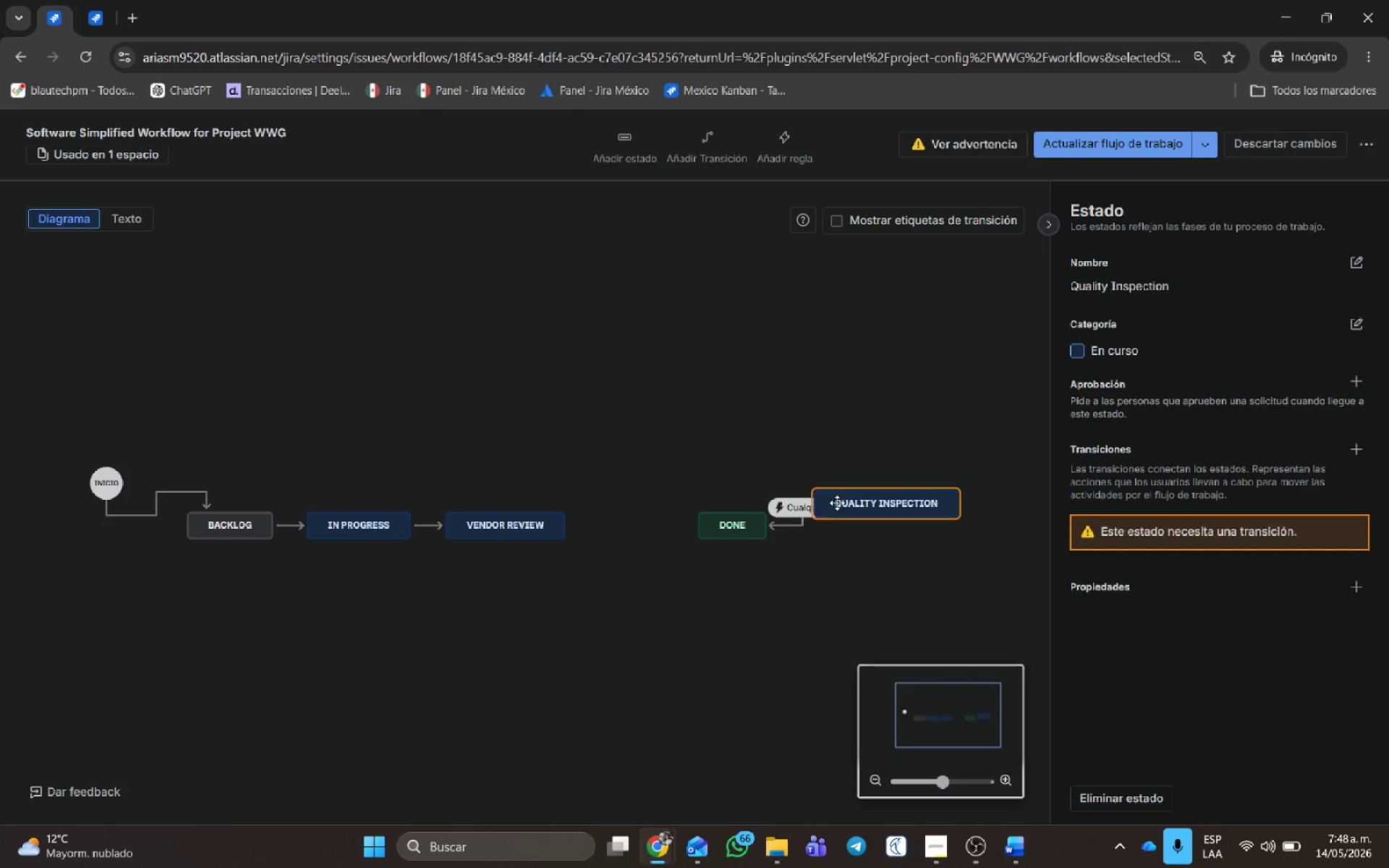 
left_click_drag(start_coordinate=[868, 499], to_coordinate=[629, 435])
 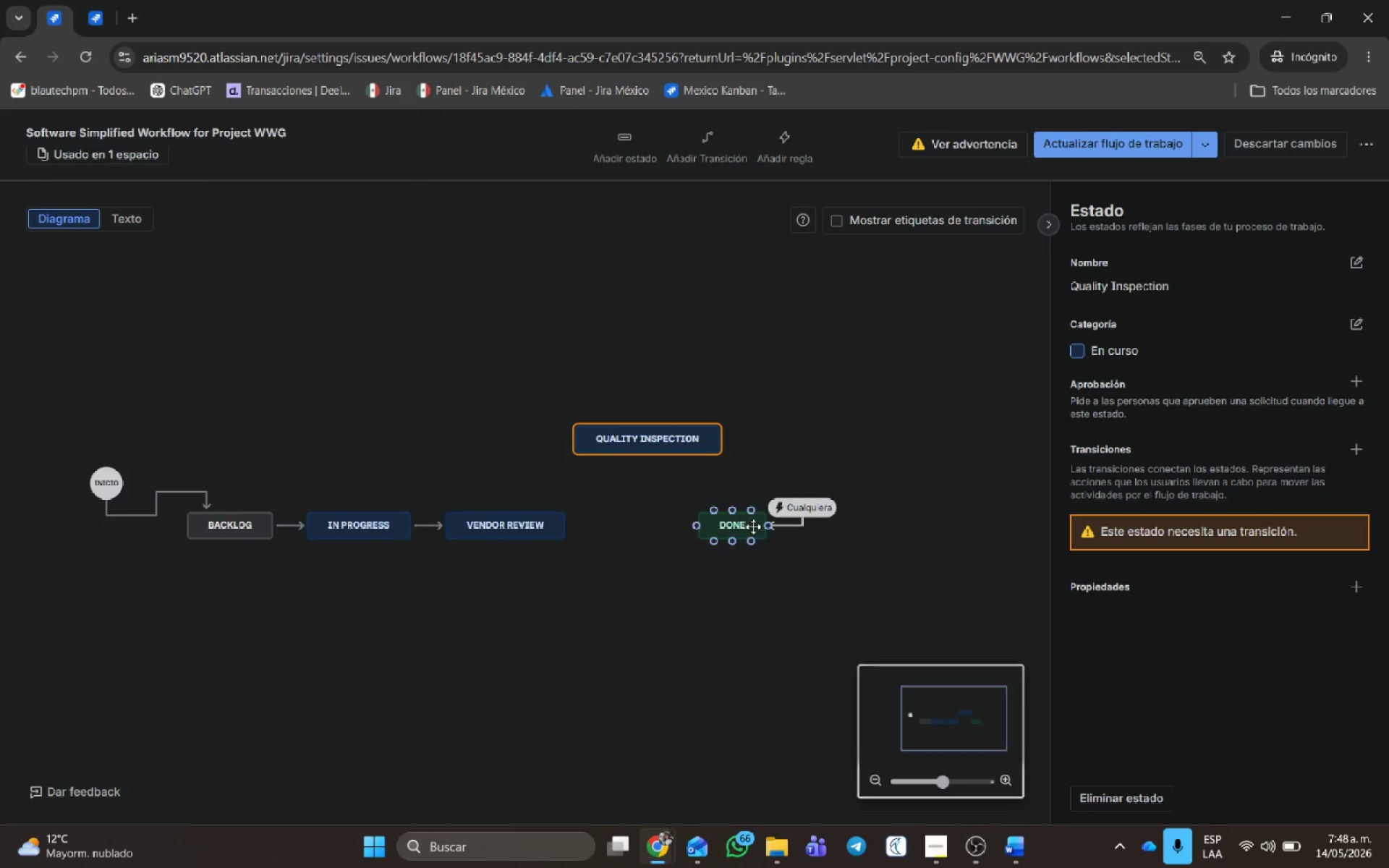 
left_click_drag(start_coordinate=[753, 527], to_coordinate=[1024, 527])
 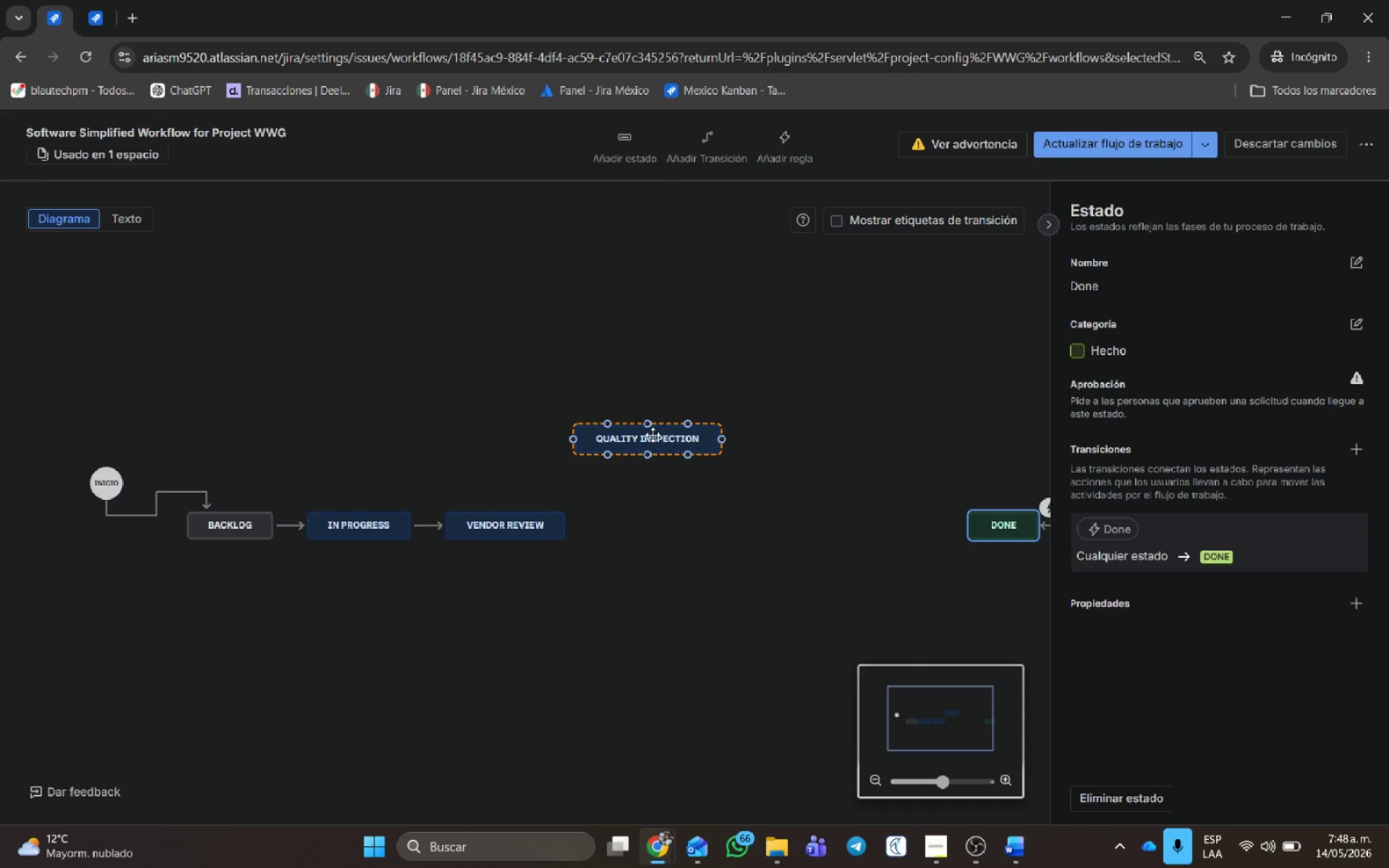 
left_click_drag(start_coordinate=[653, 431], to_coordinate=[674, 516])
 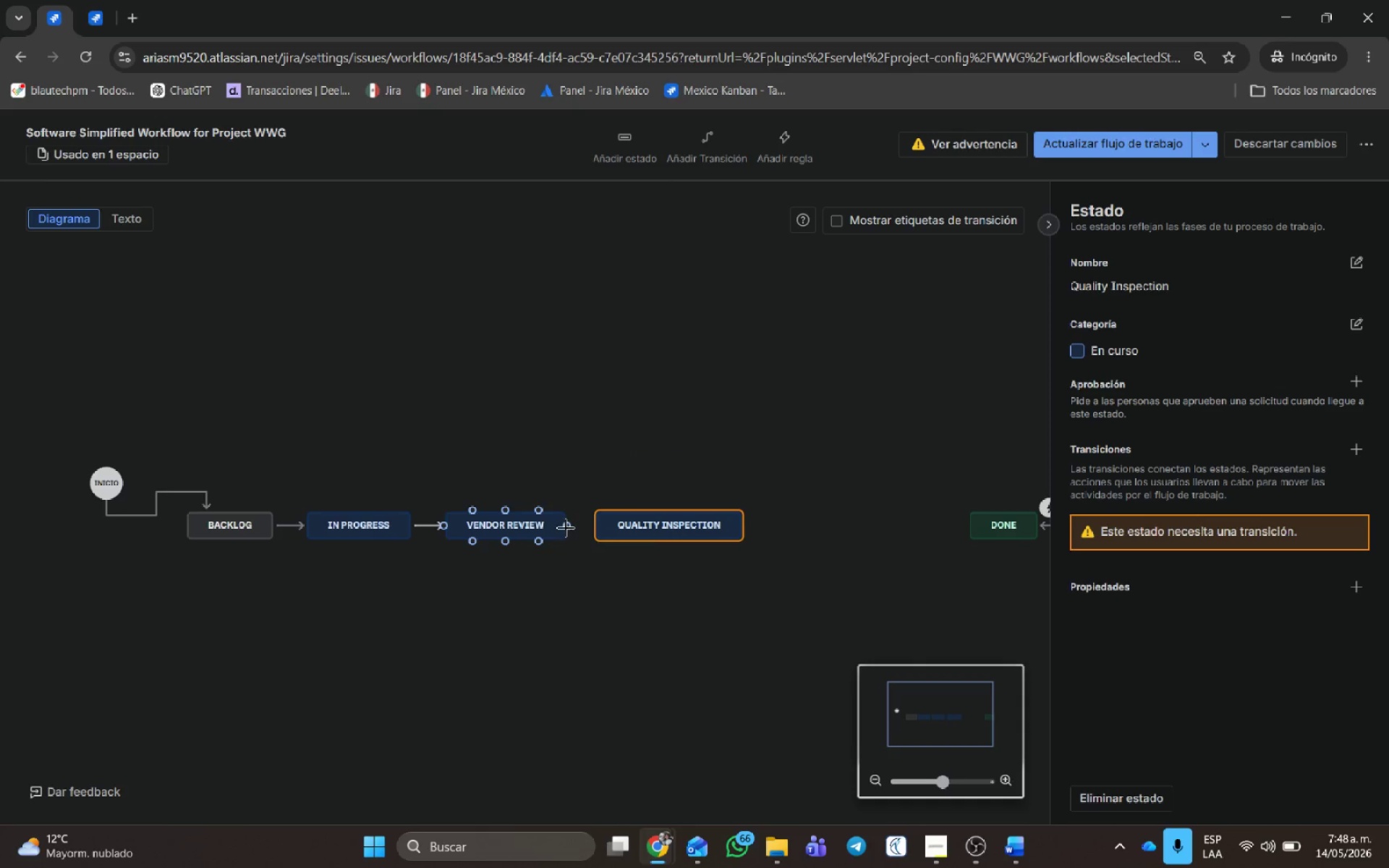 
left_click_drag(start_coordinate=[568, 528], to_coordinate=[595, 529])
 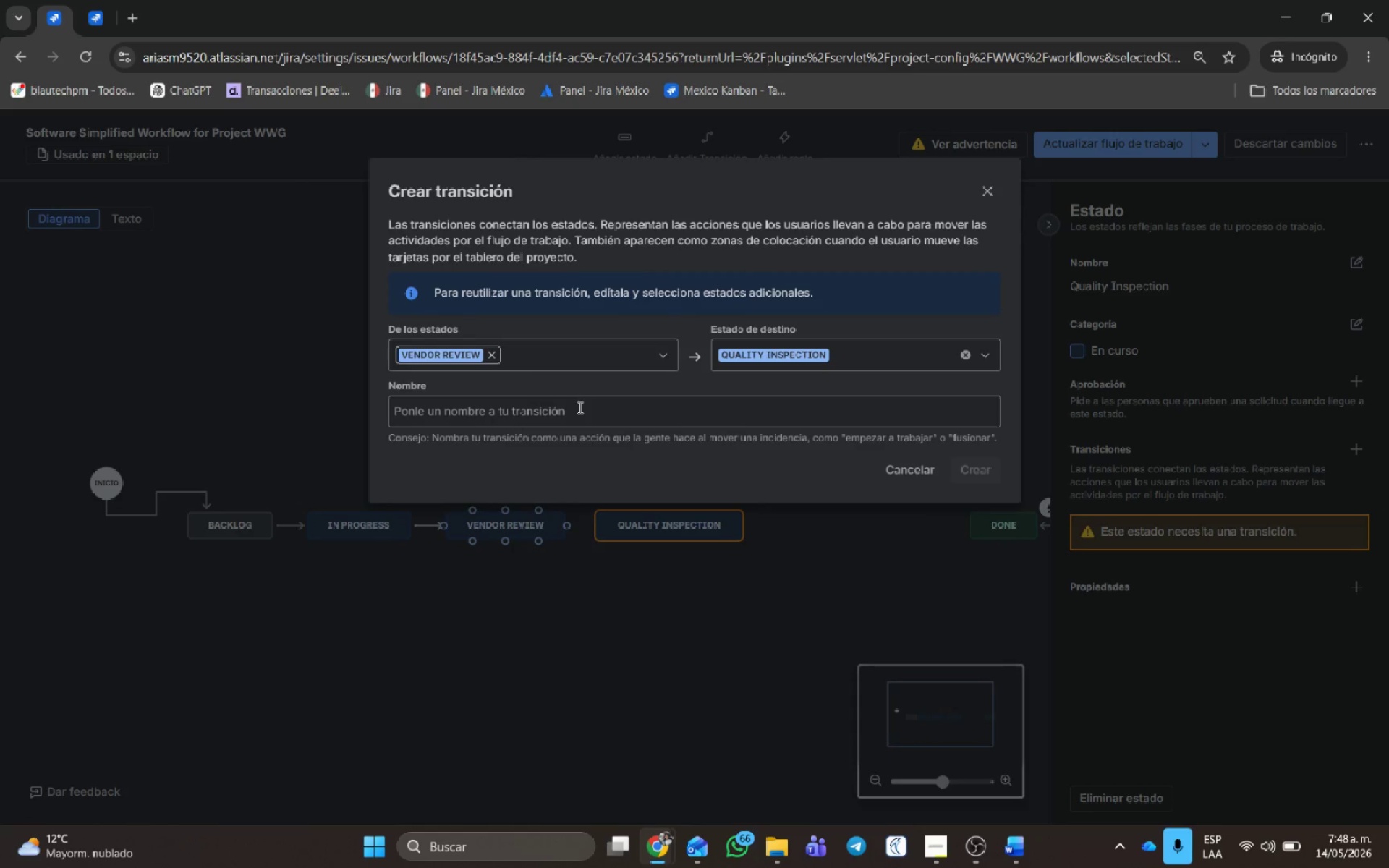 
left_click([579, 412])
 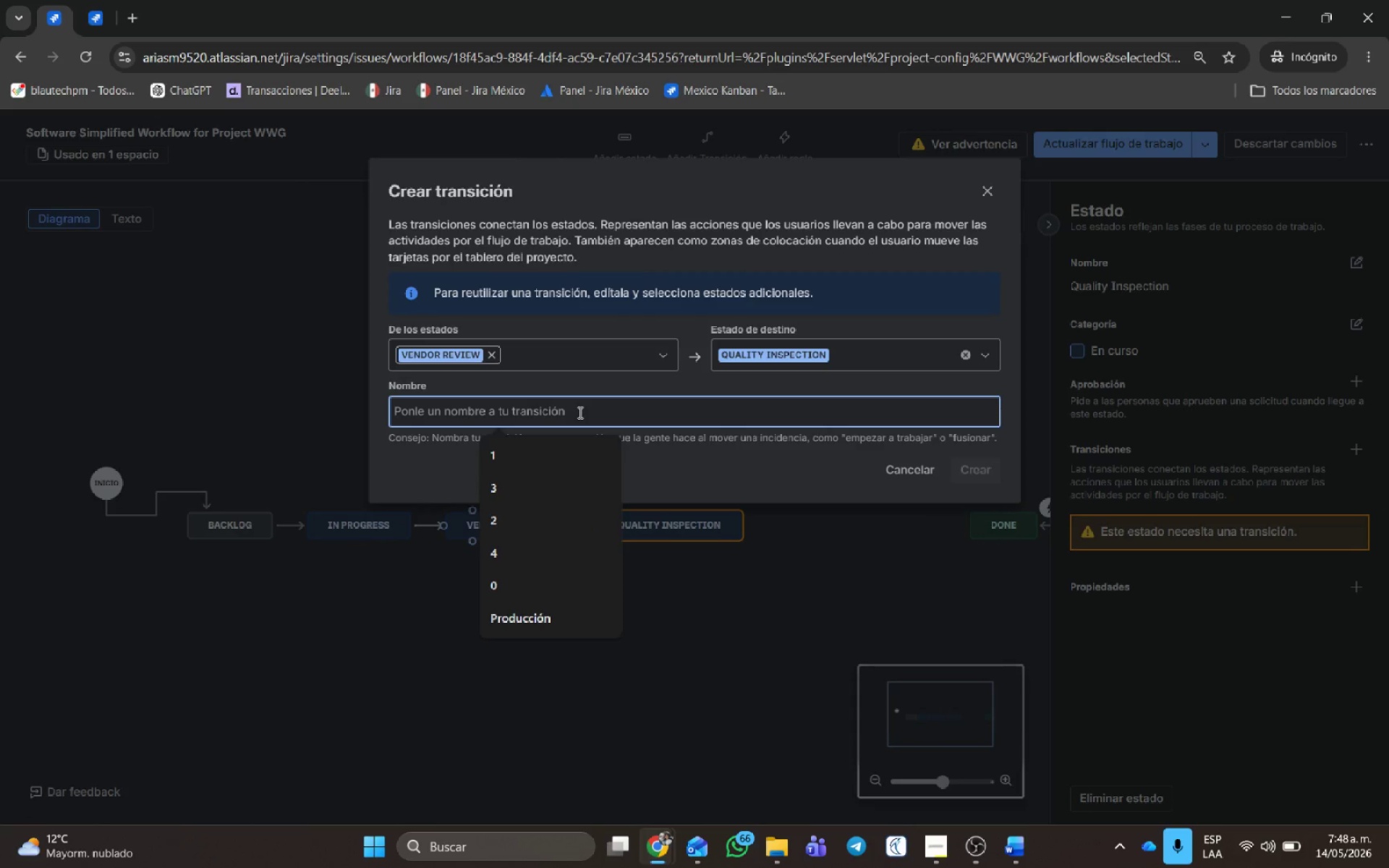 
key(Control+ControlLeft)
 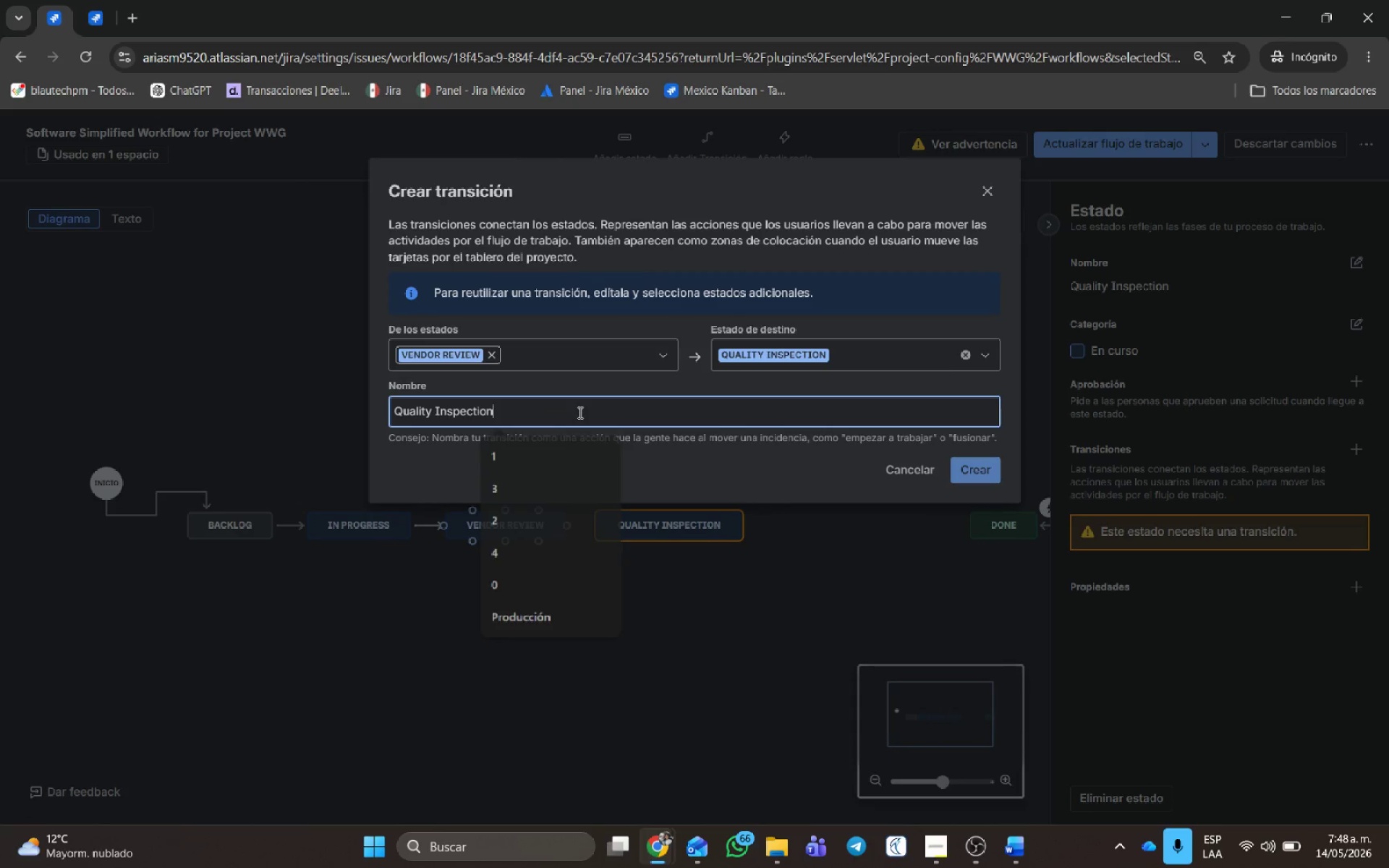 
key(Control+V)
 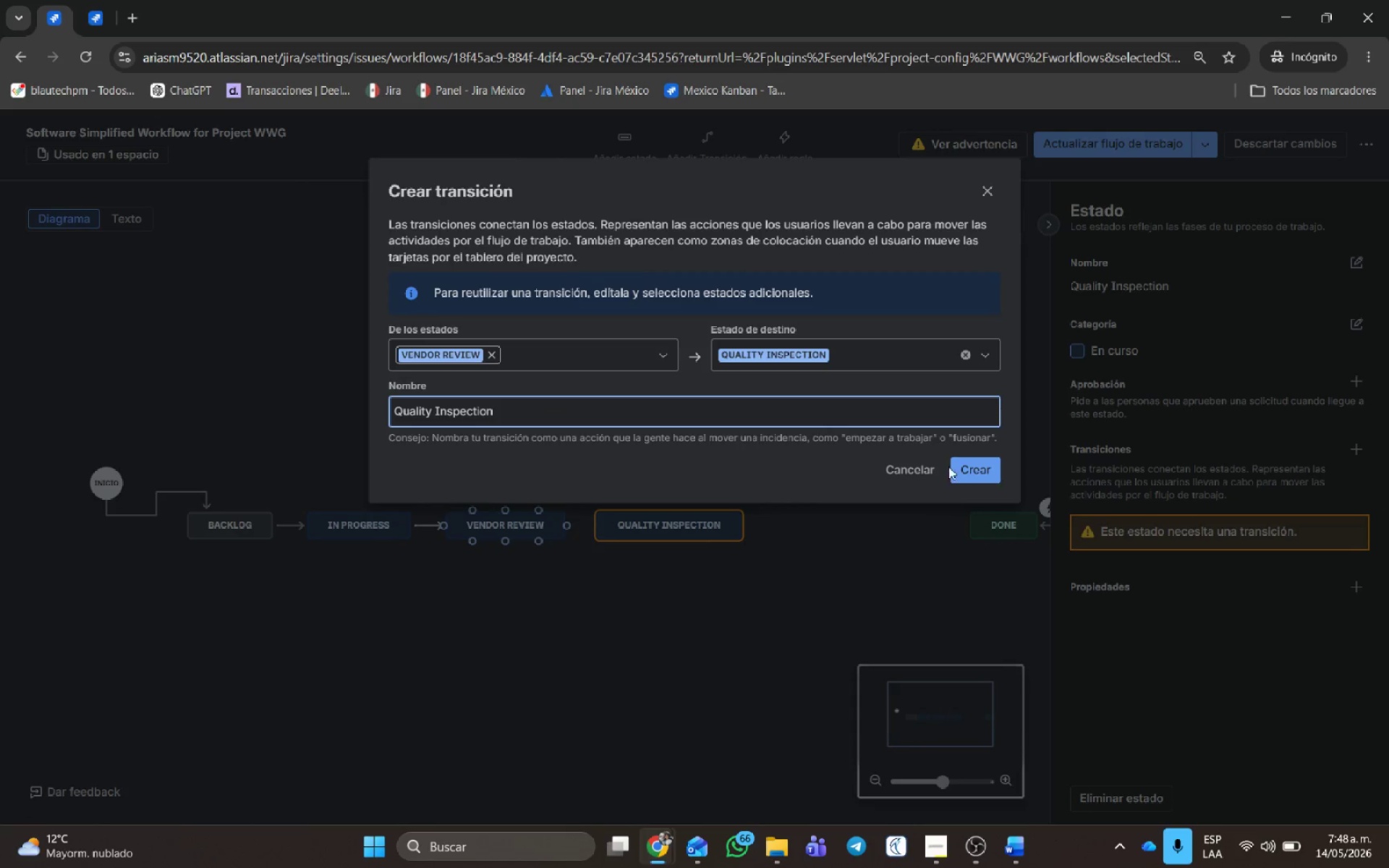 
left_click([980, 464])
 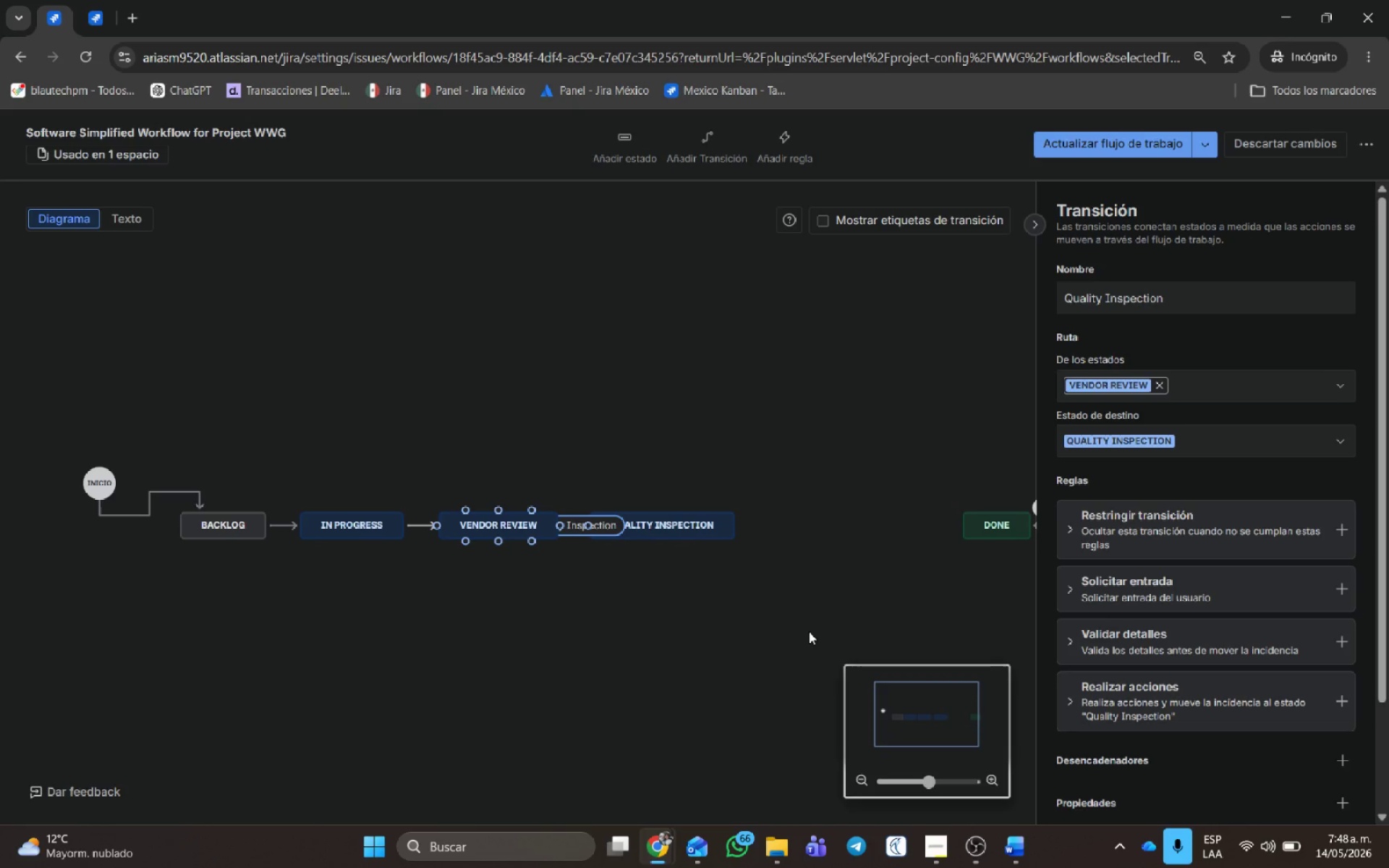 
key(Alt+Tab)